 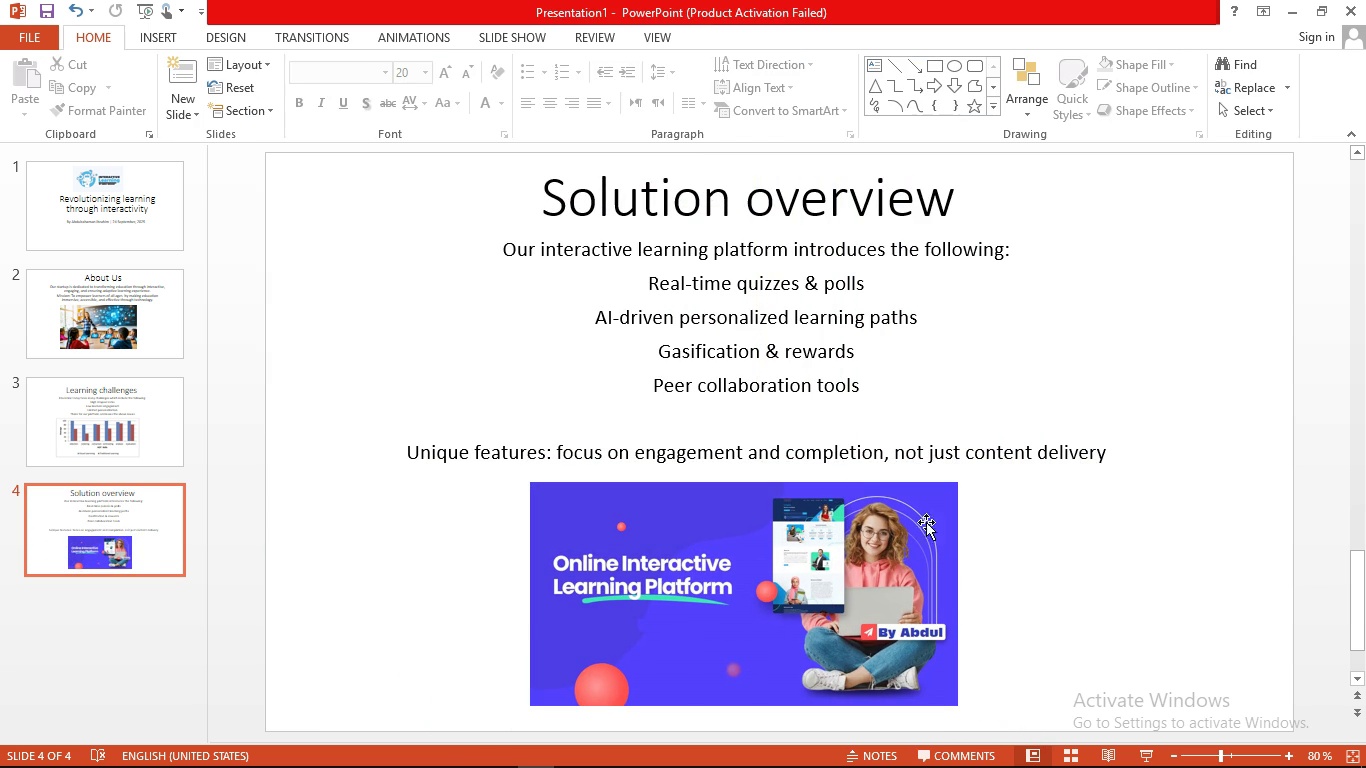 
left_click([167, 39])
 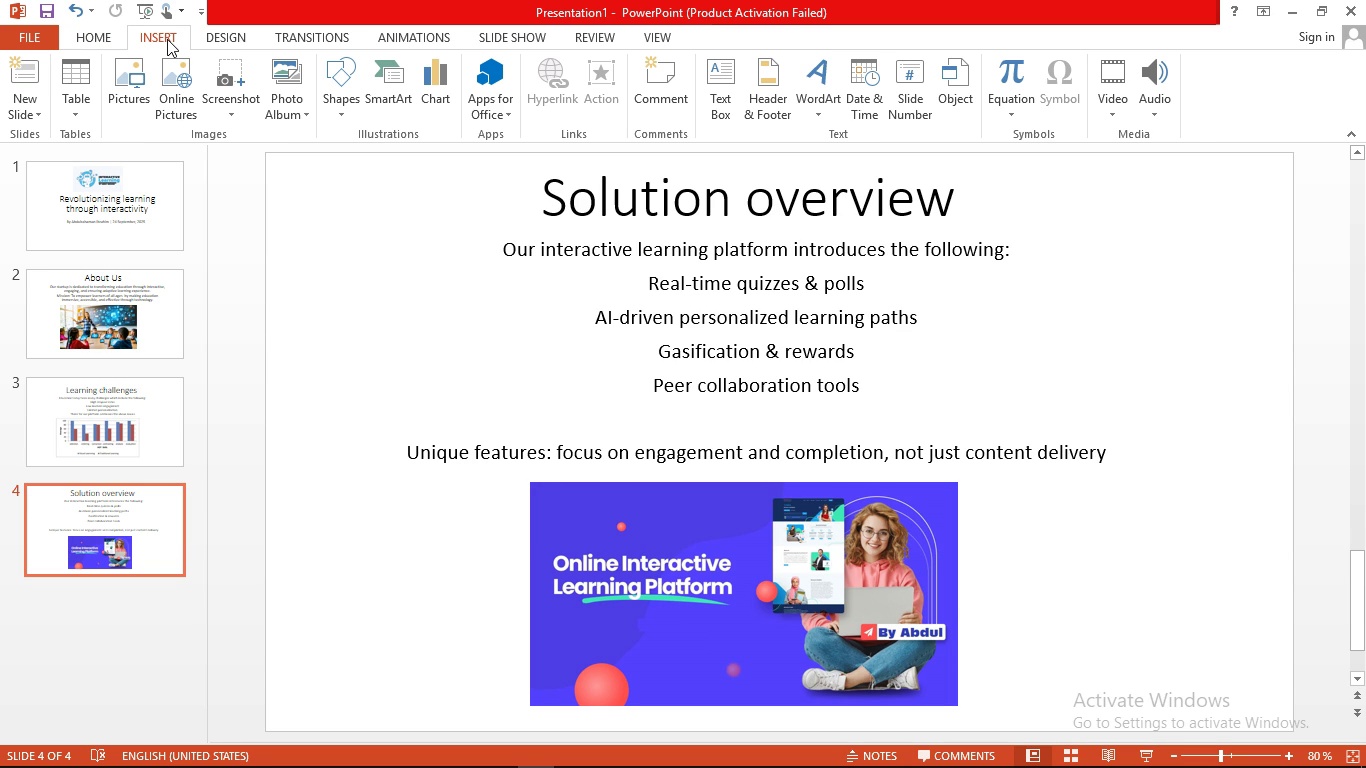 
wait(7.99)
 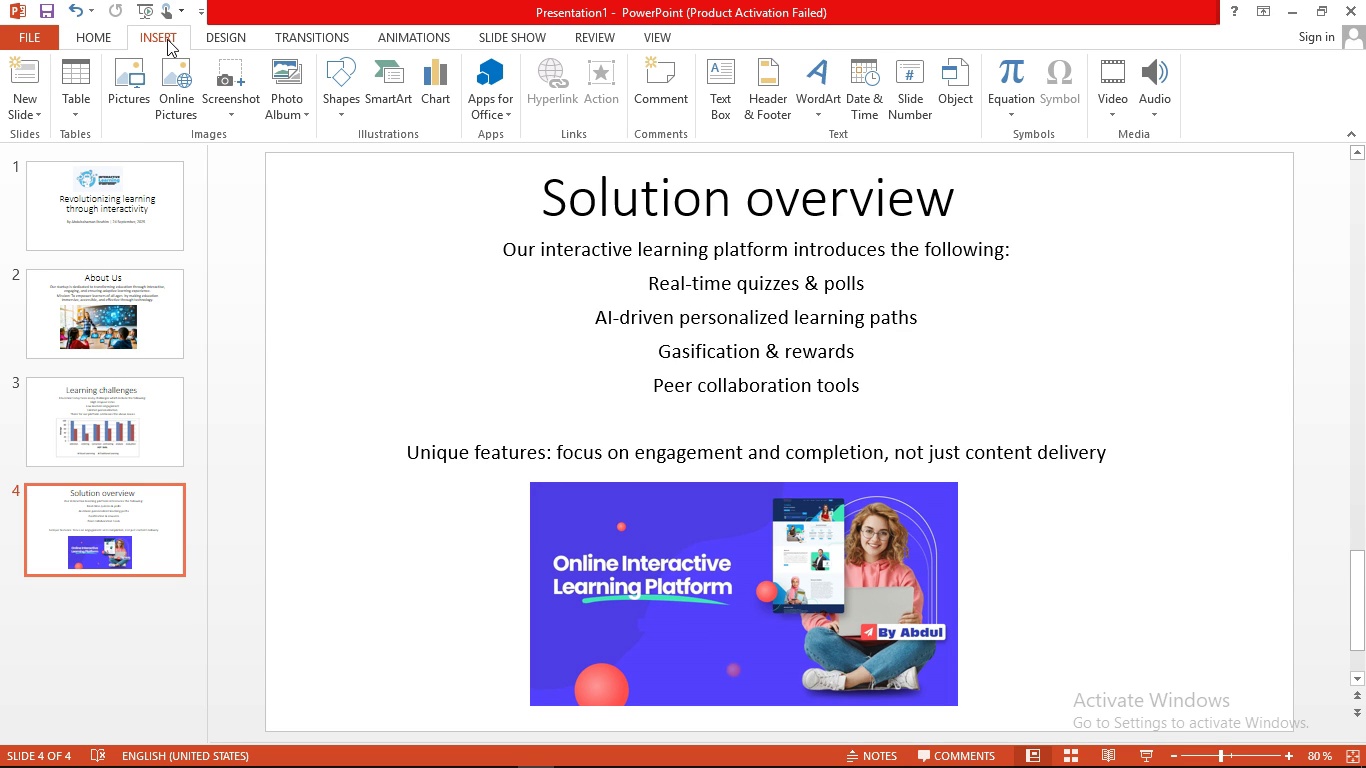 
left_click([40, 102])
 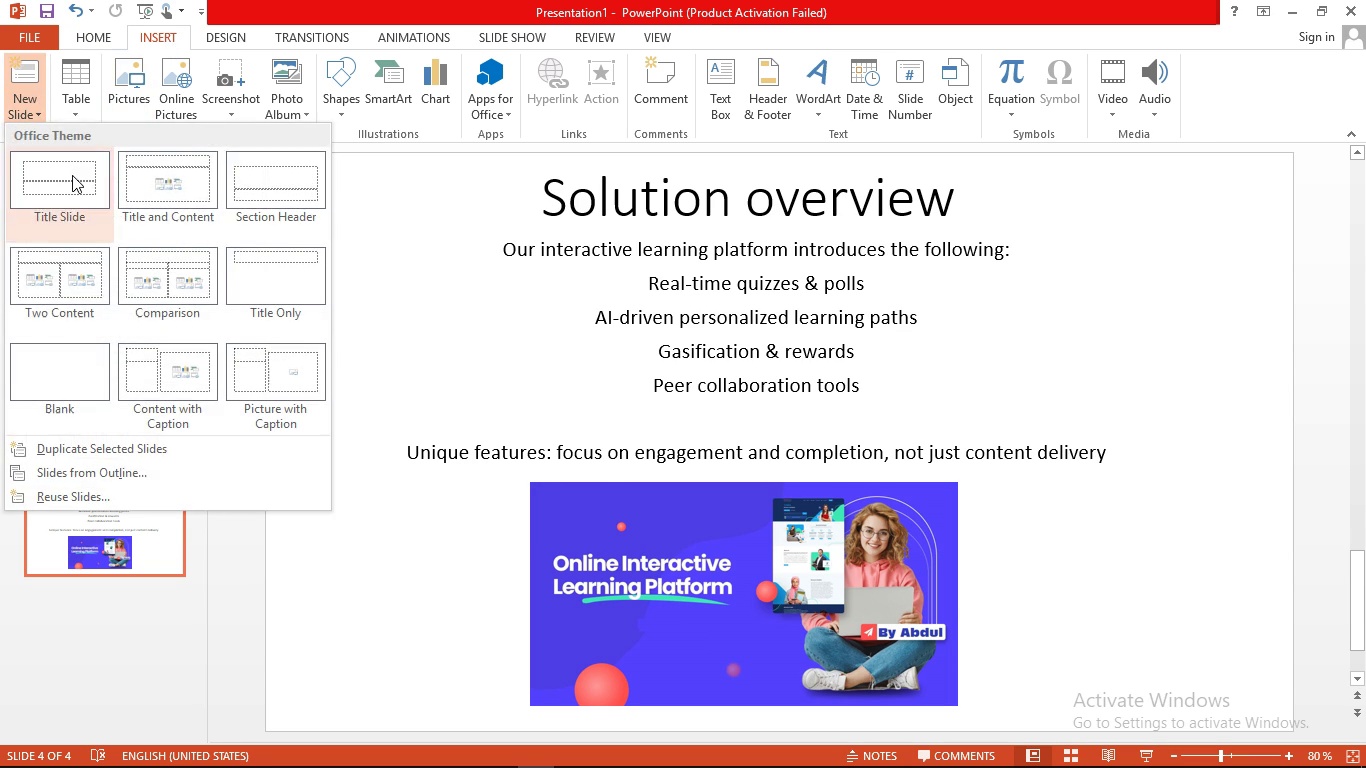 
left_click([72, 175])
 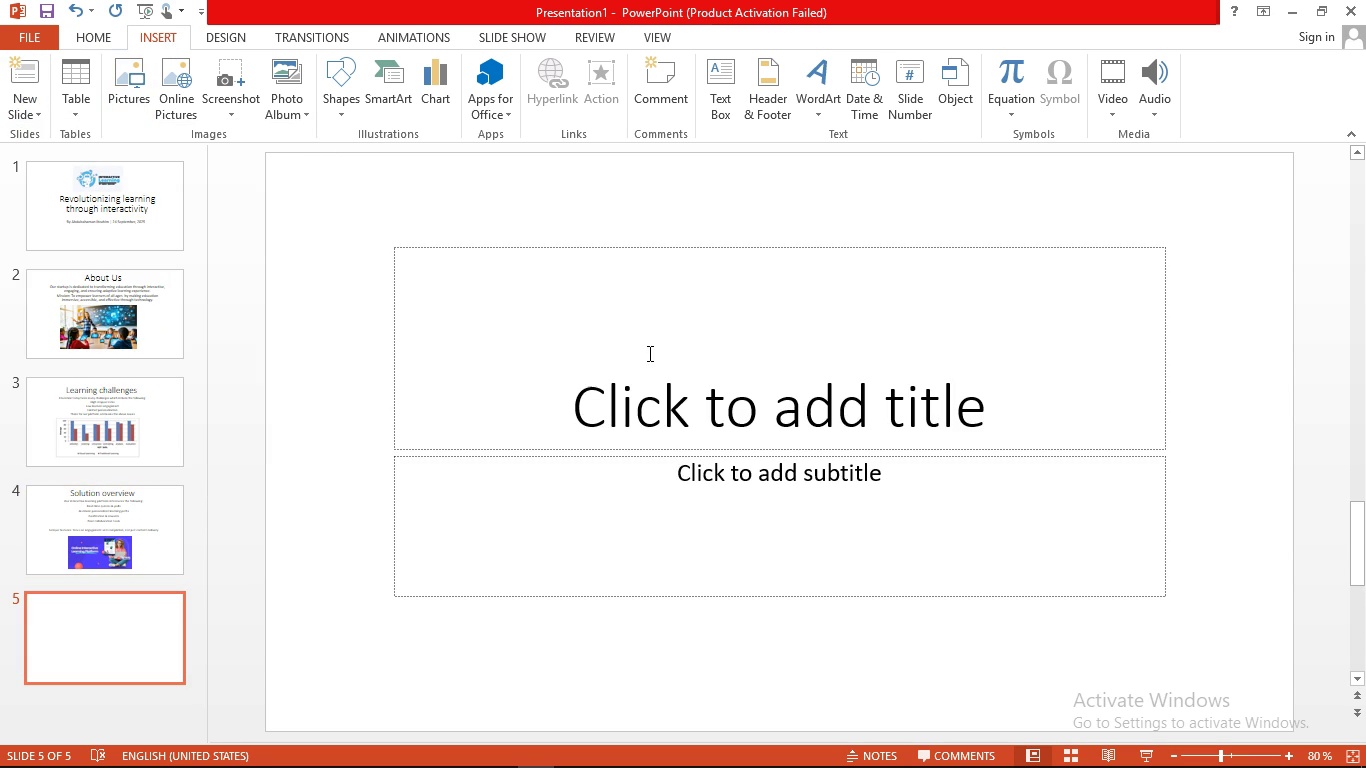 
left_click([653, 362])
 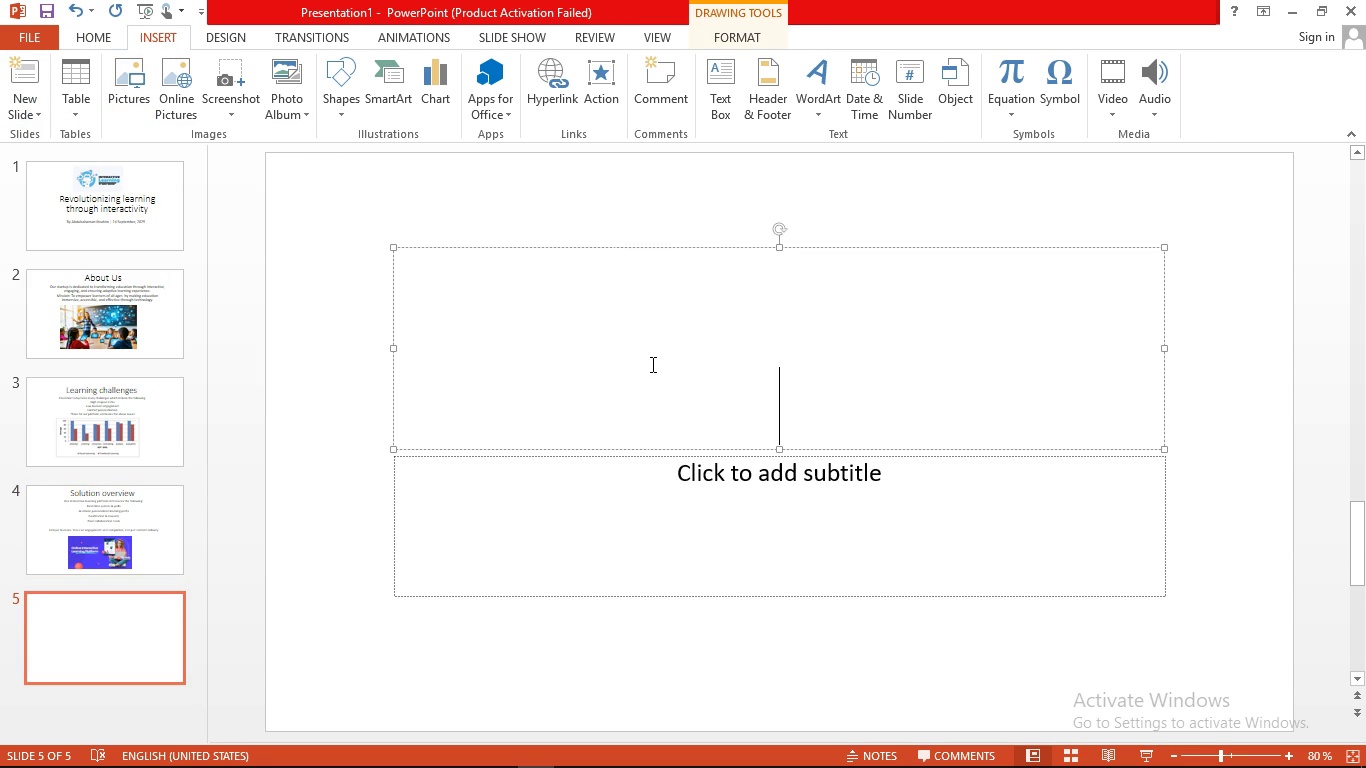 
wait(5.29)
 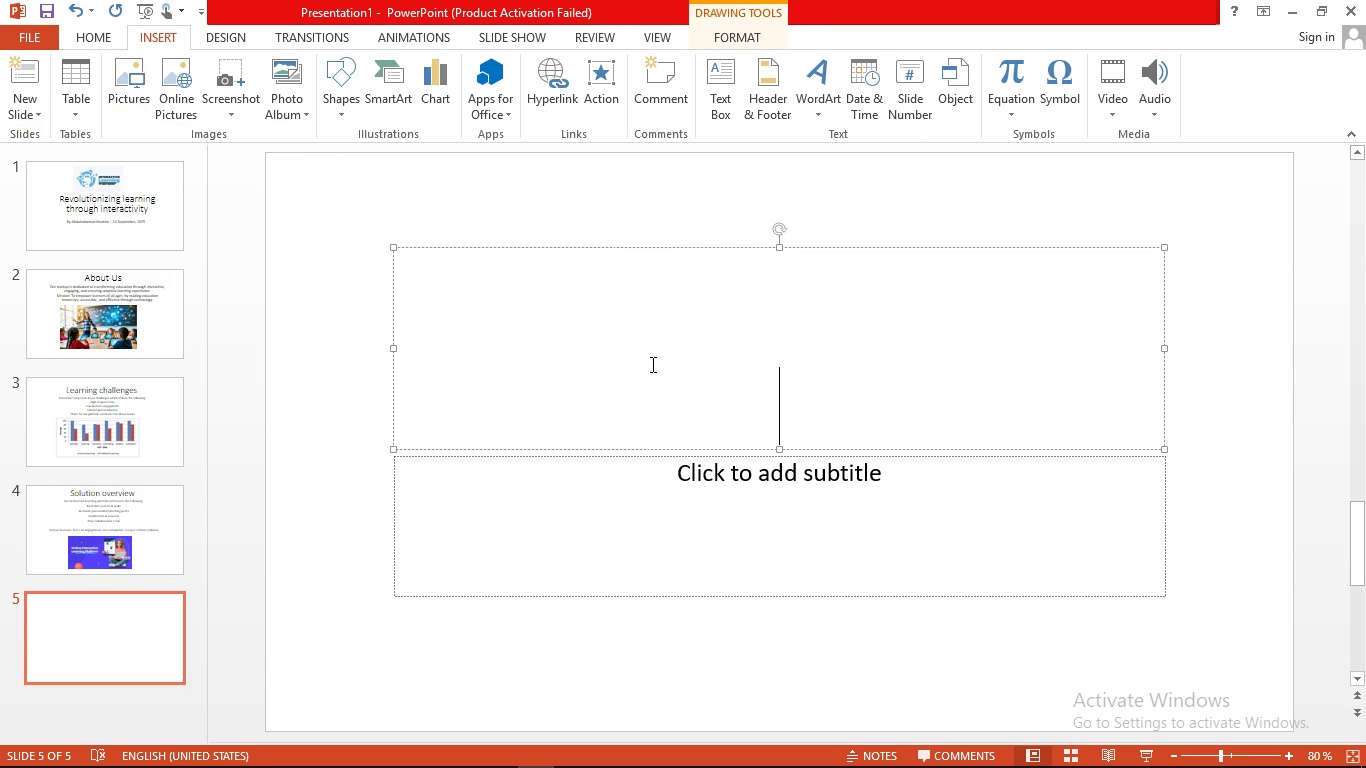 
key(U)
 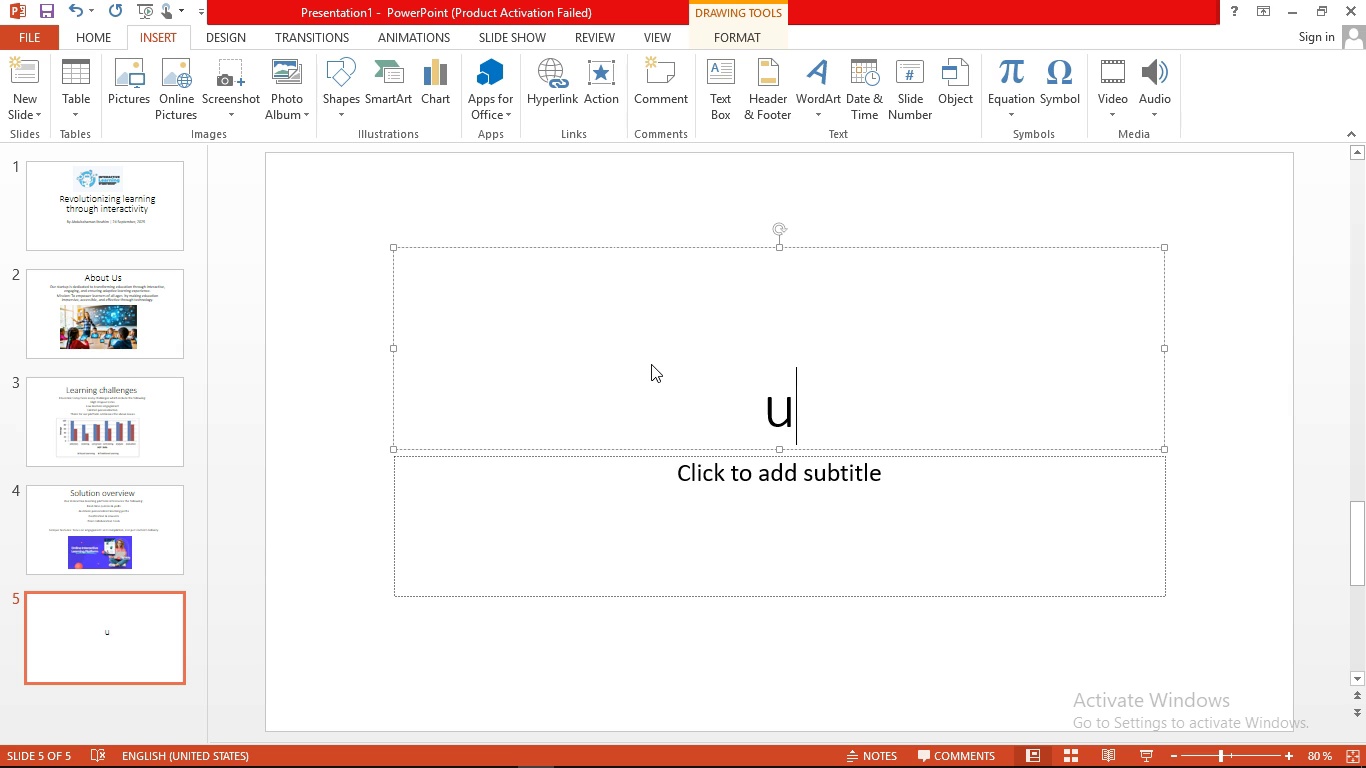 
type(ser egagment )
 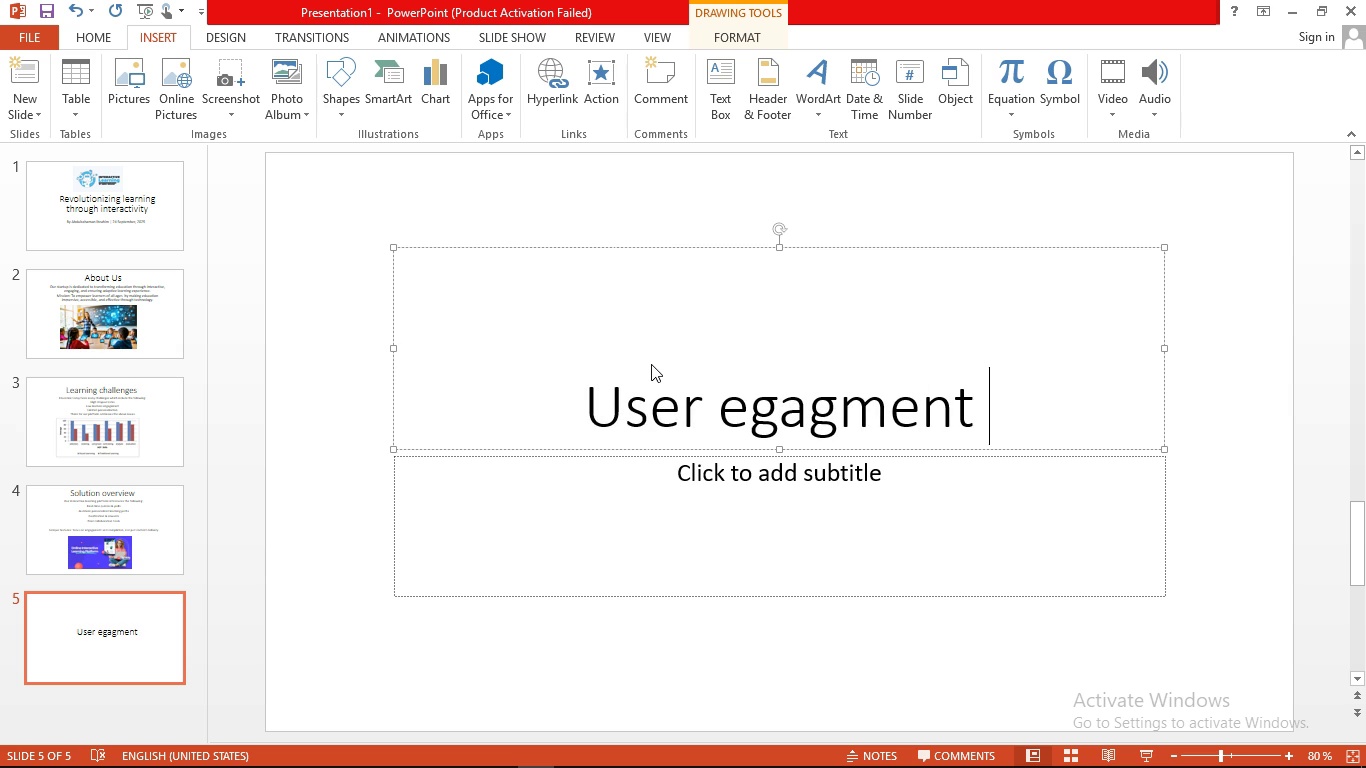 
key(Enter)
 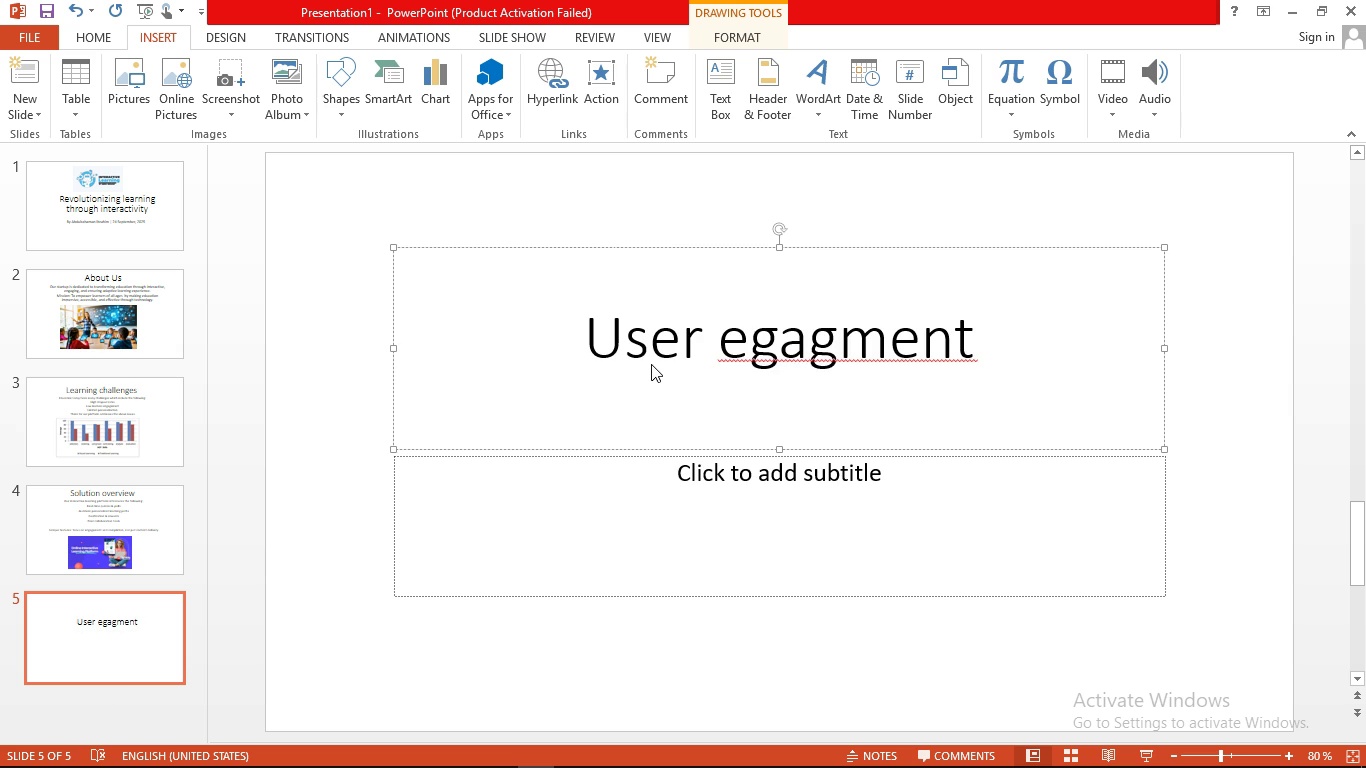 
key(Backslash)
 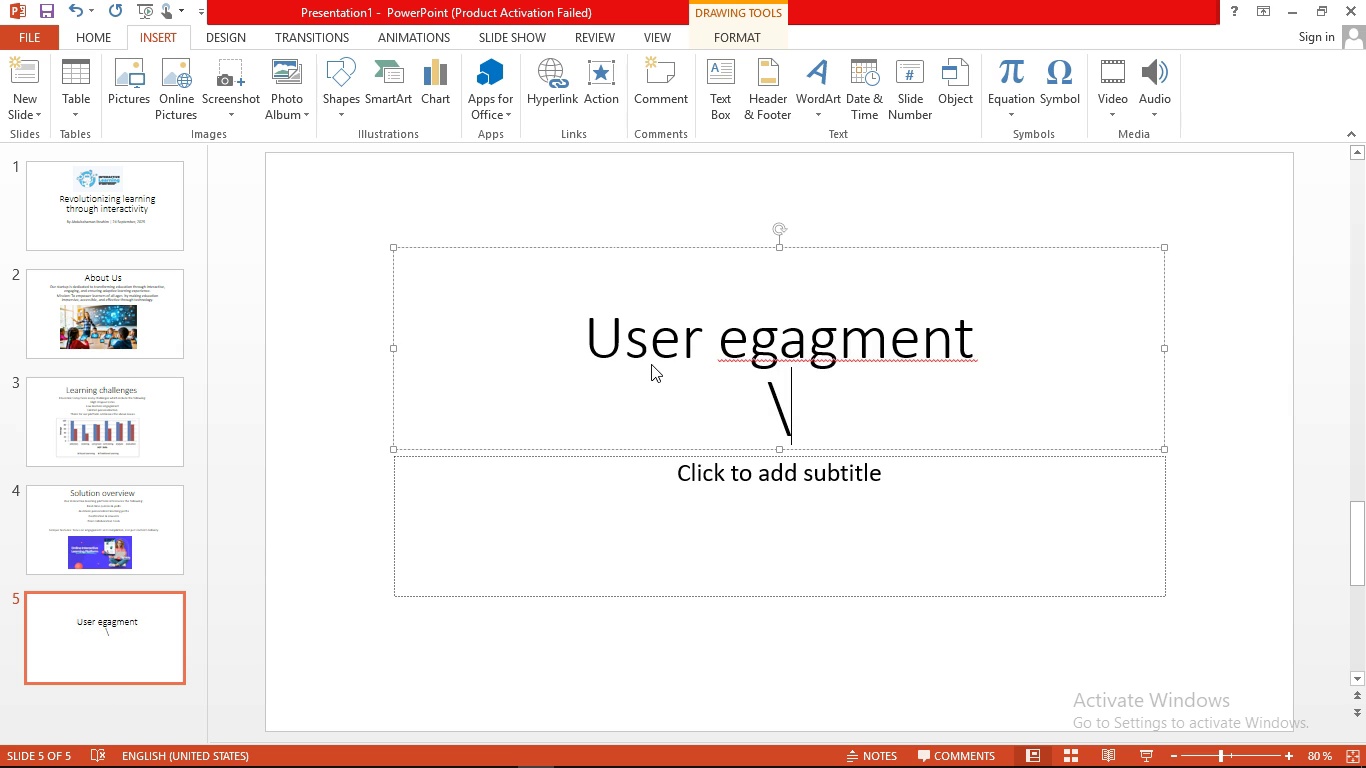 
key(Backspace)
 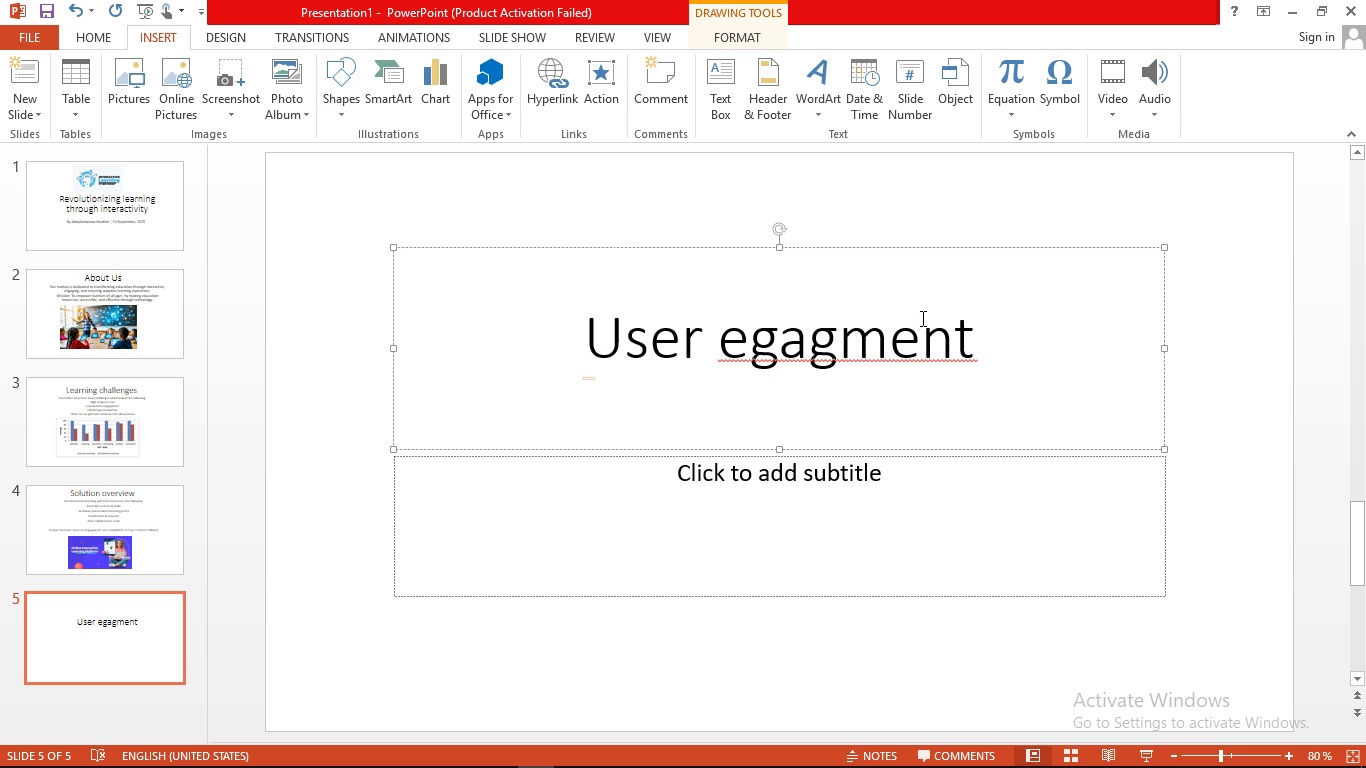 
right_click([921, 318])
 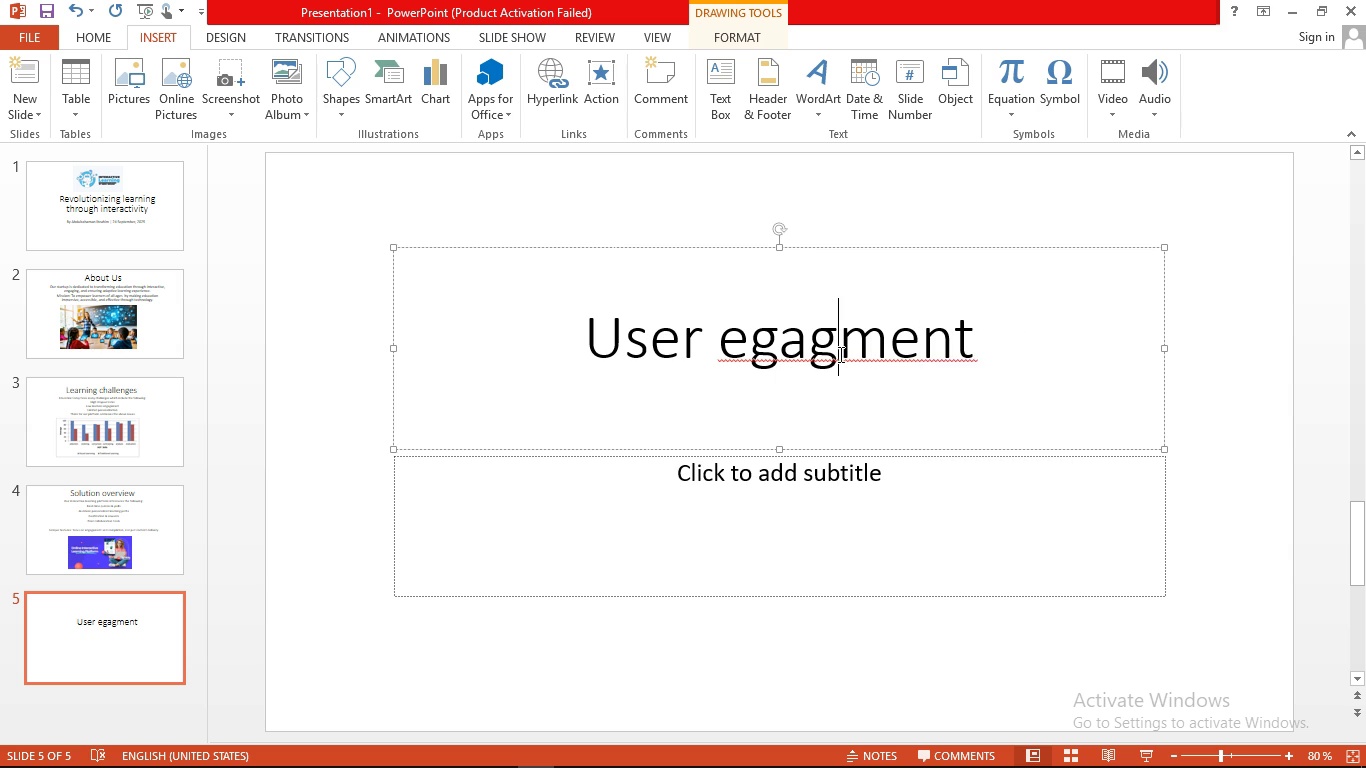 
double_click([839, 354])
 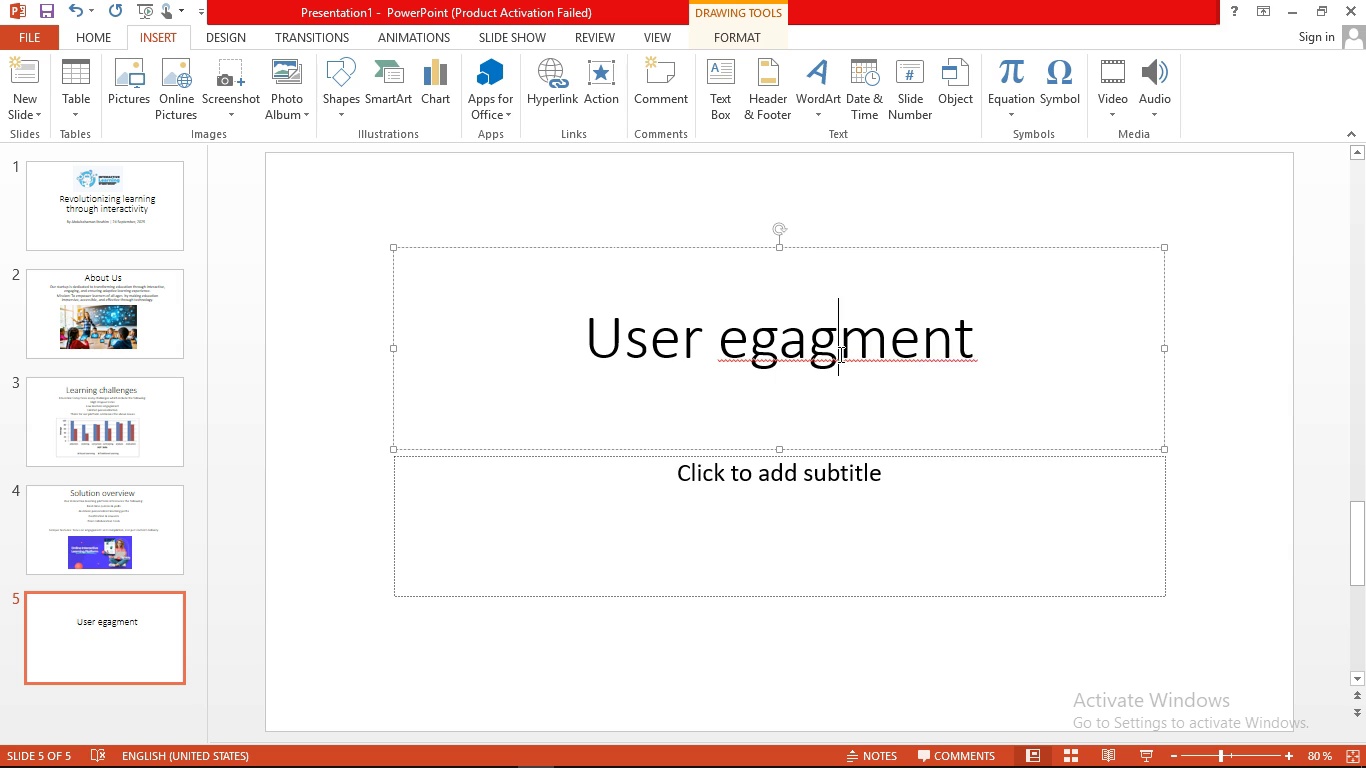 
key(E)
 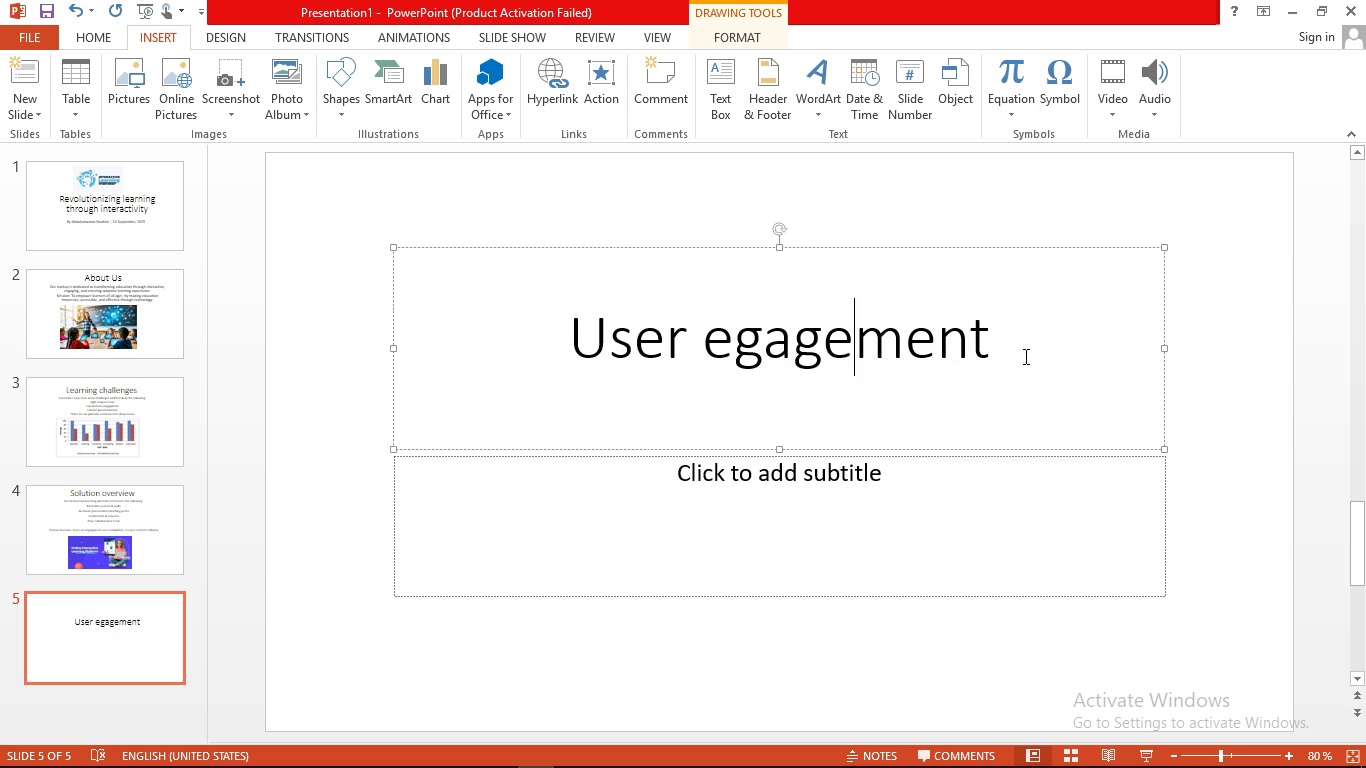 
left_click([1025, 355])
 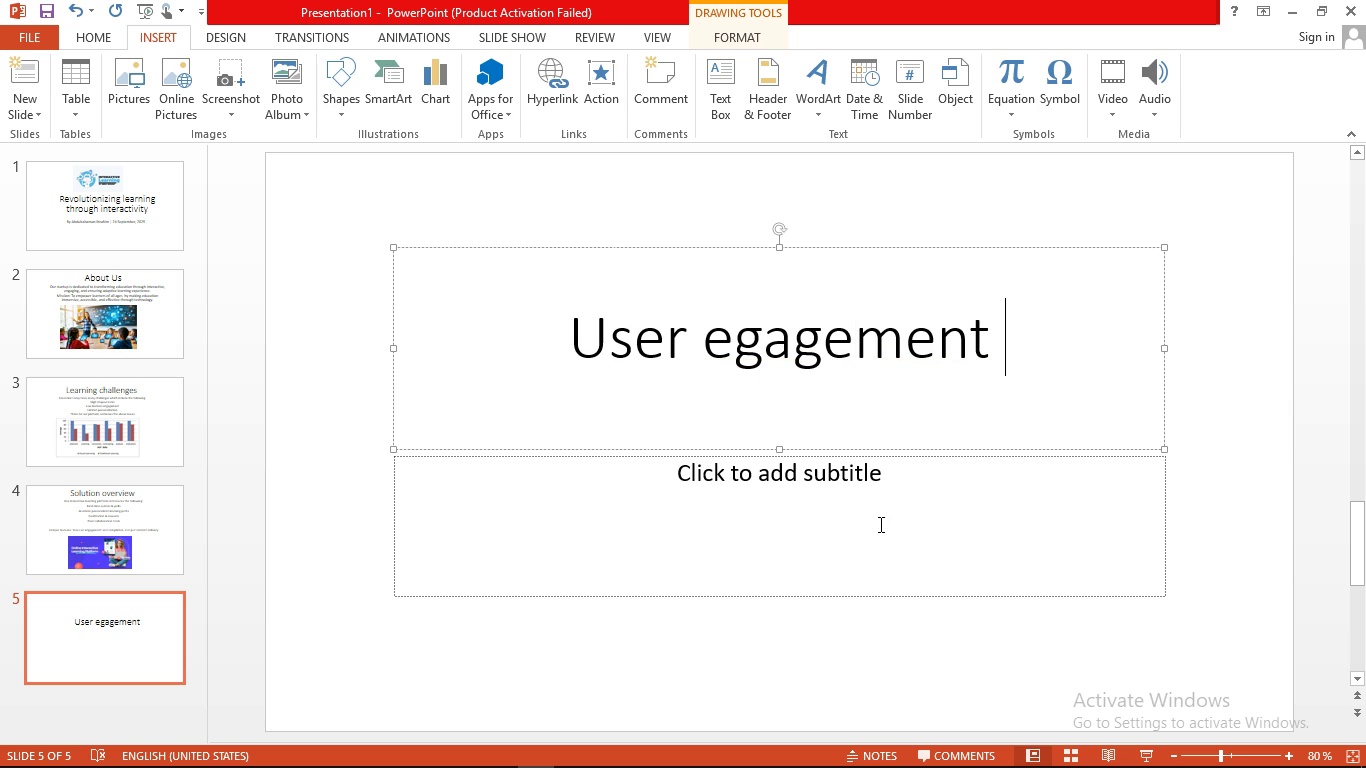 
left_click([879, 524])
 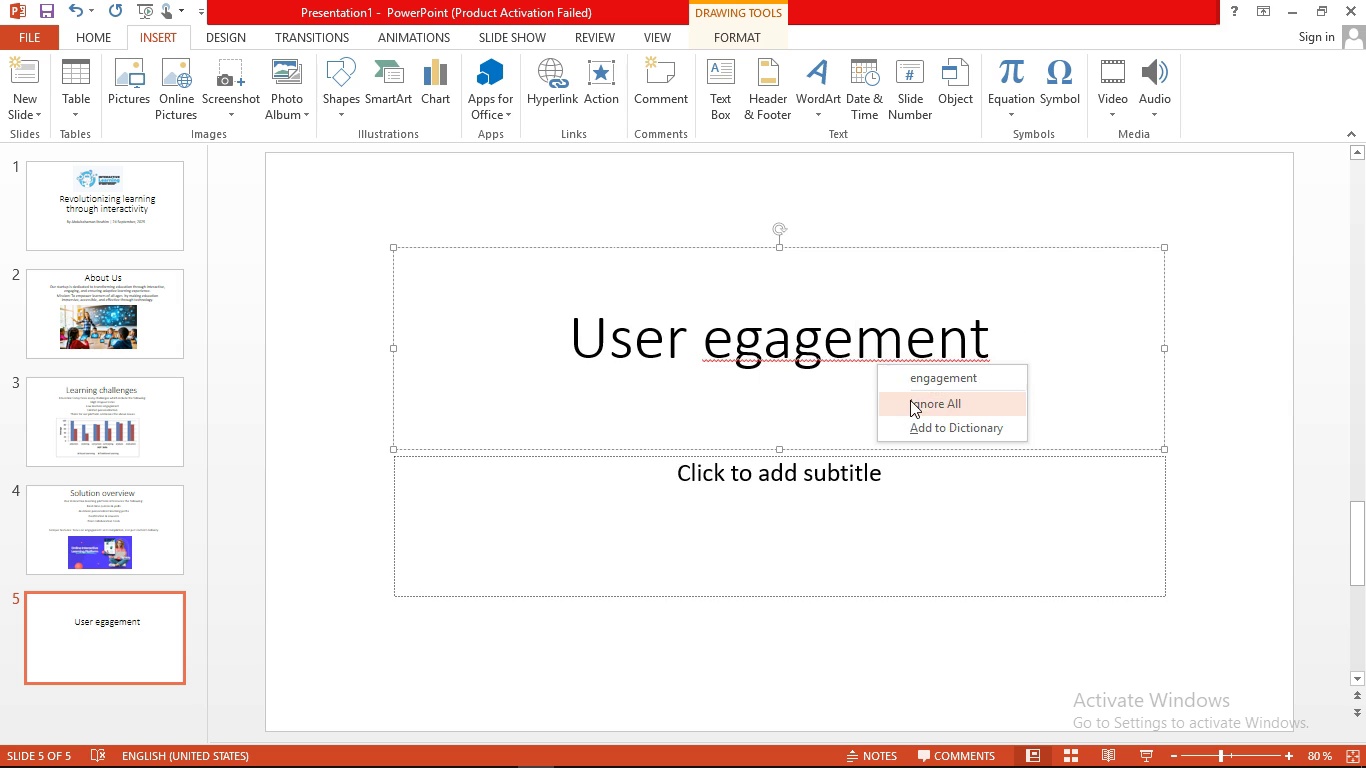 
left_click([921, 372])
 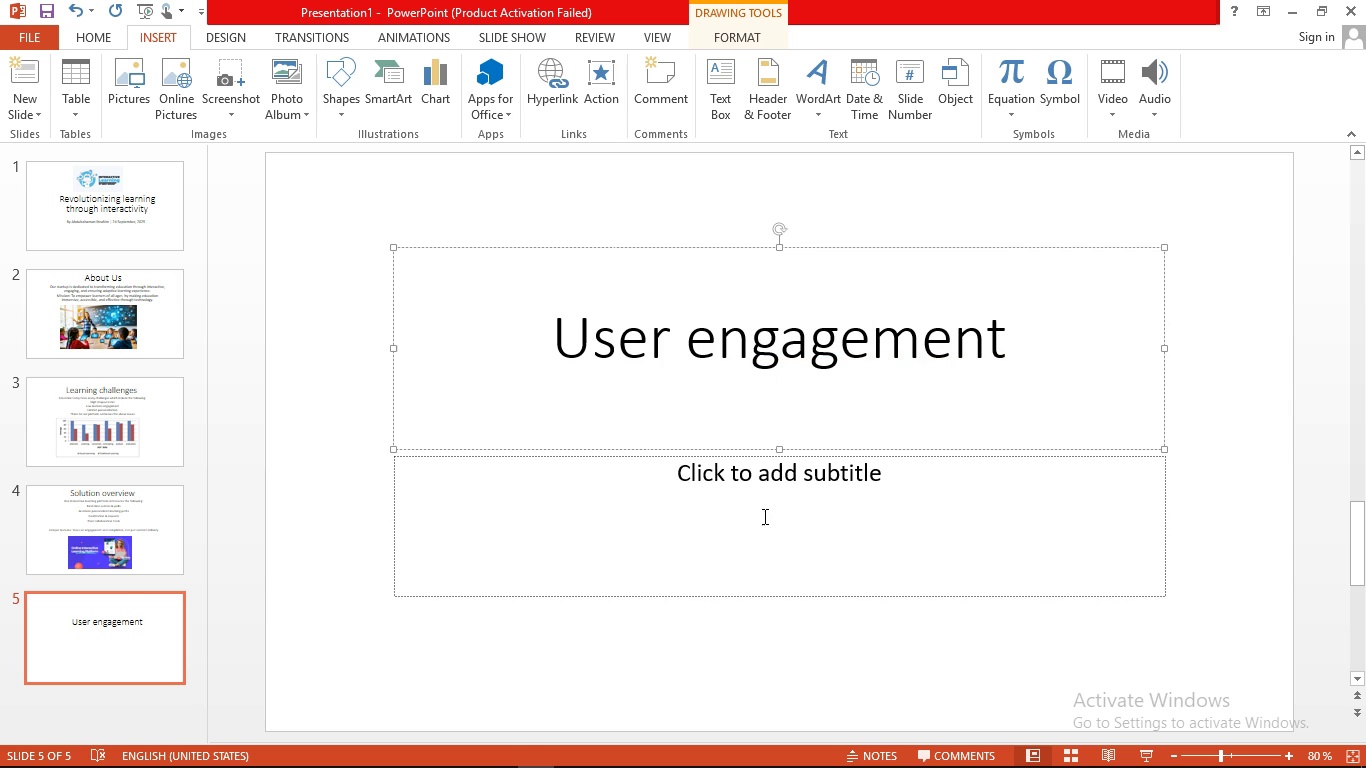 
left_click([755, 540])
 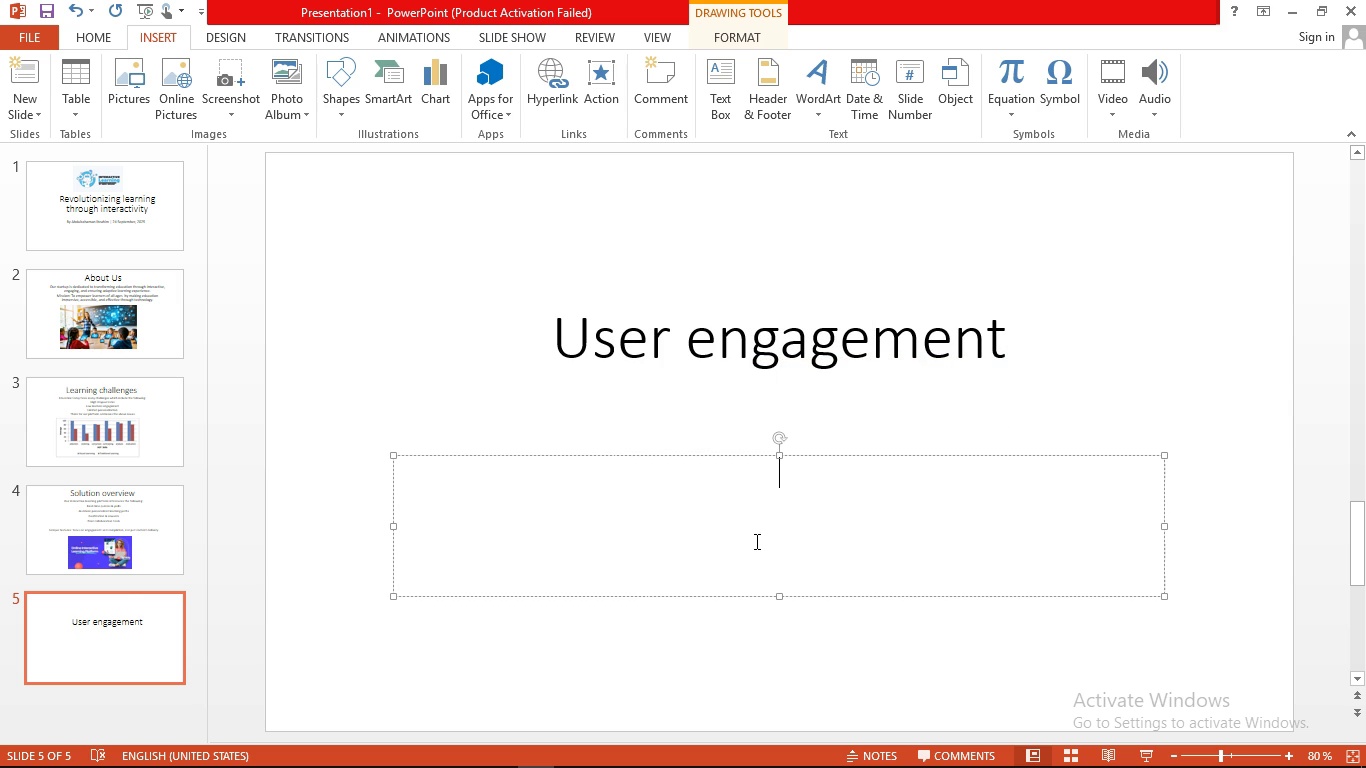 
wait(5.13)
 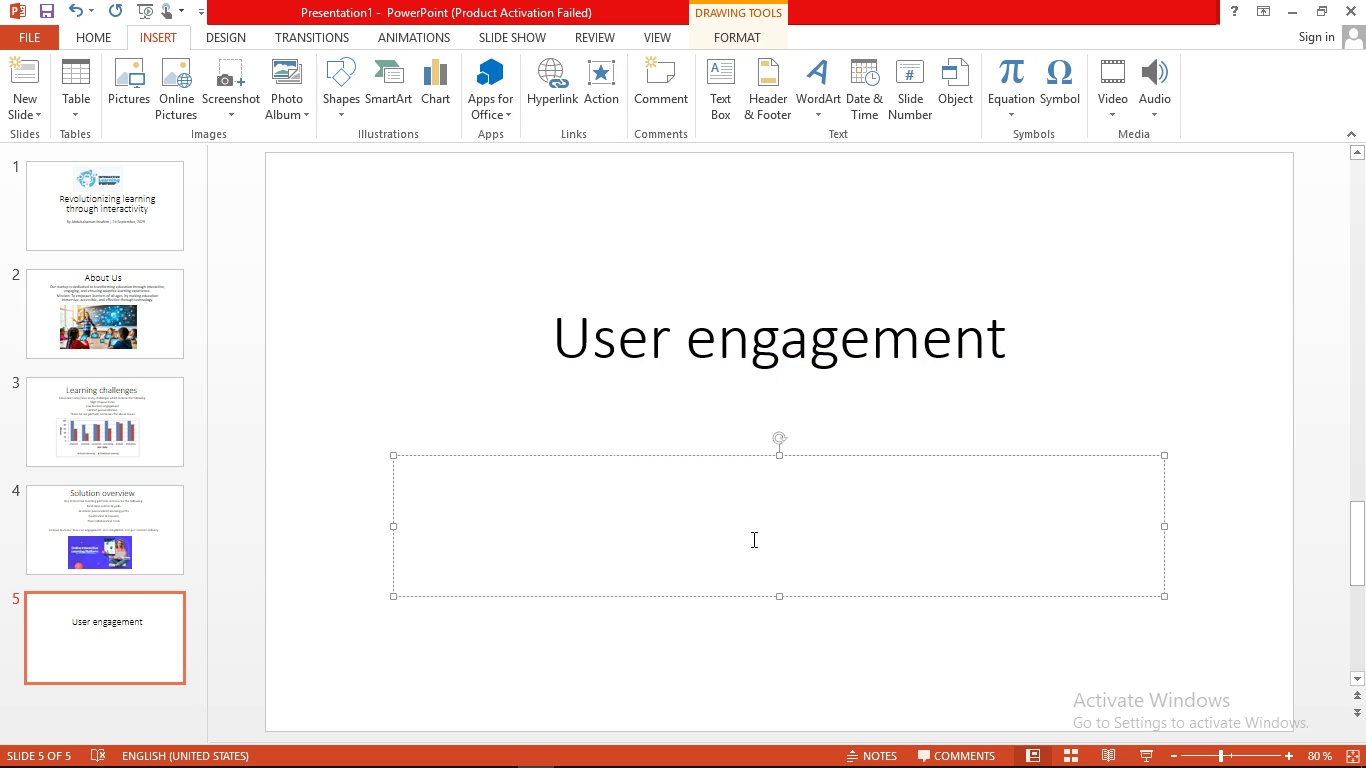 
type(beta testing )
 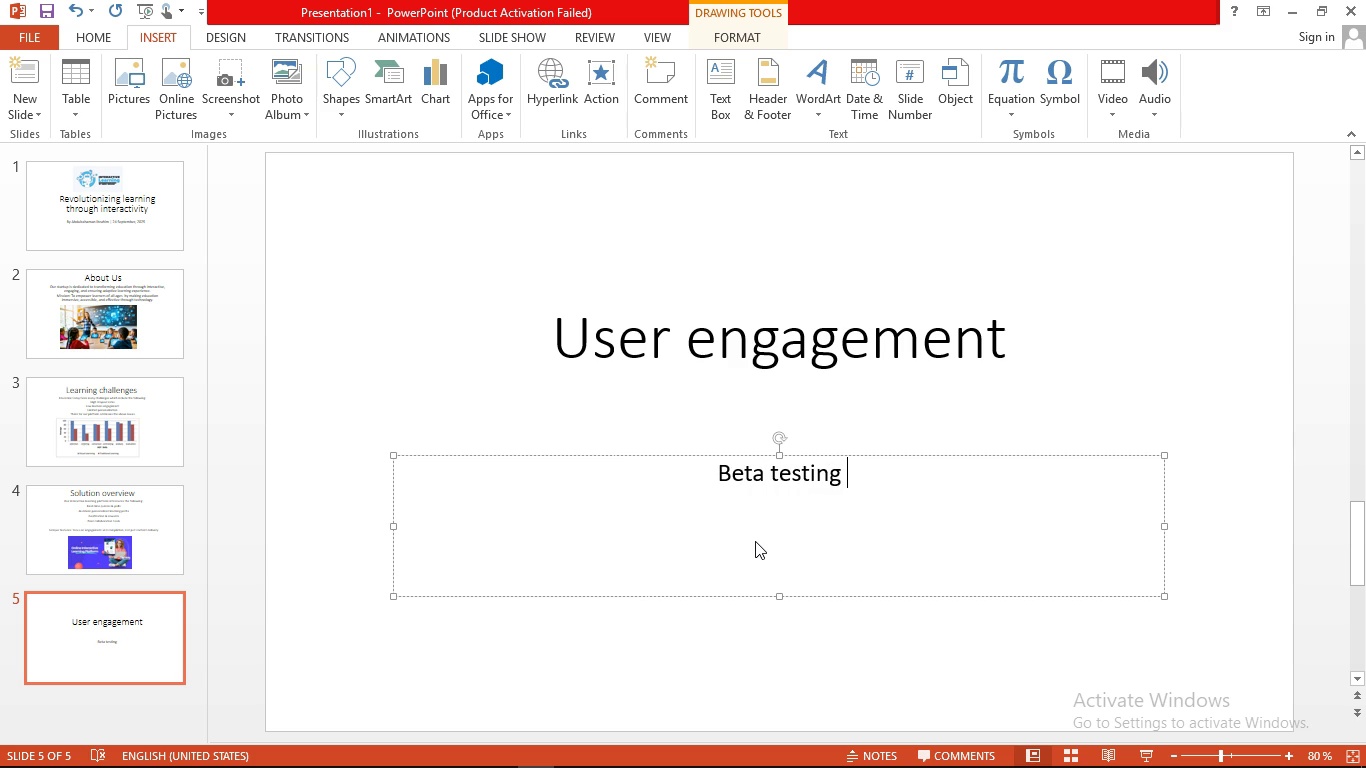 
type(shoe)
key(Backspace)
type(ws stromh )
key(Backspace)
key(Backspace)
key(Backspace)
type(ng engagement )
 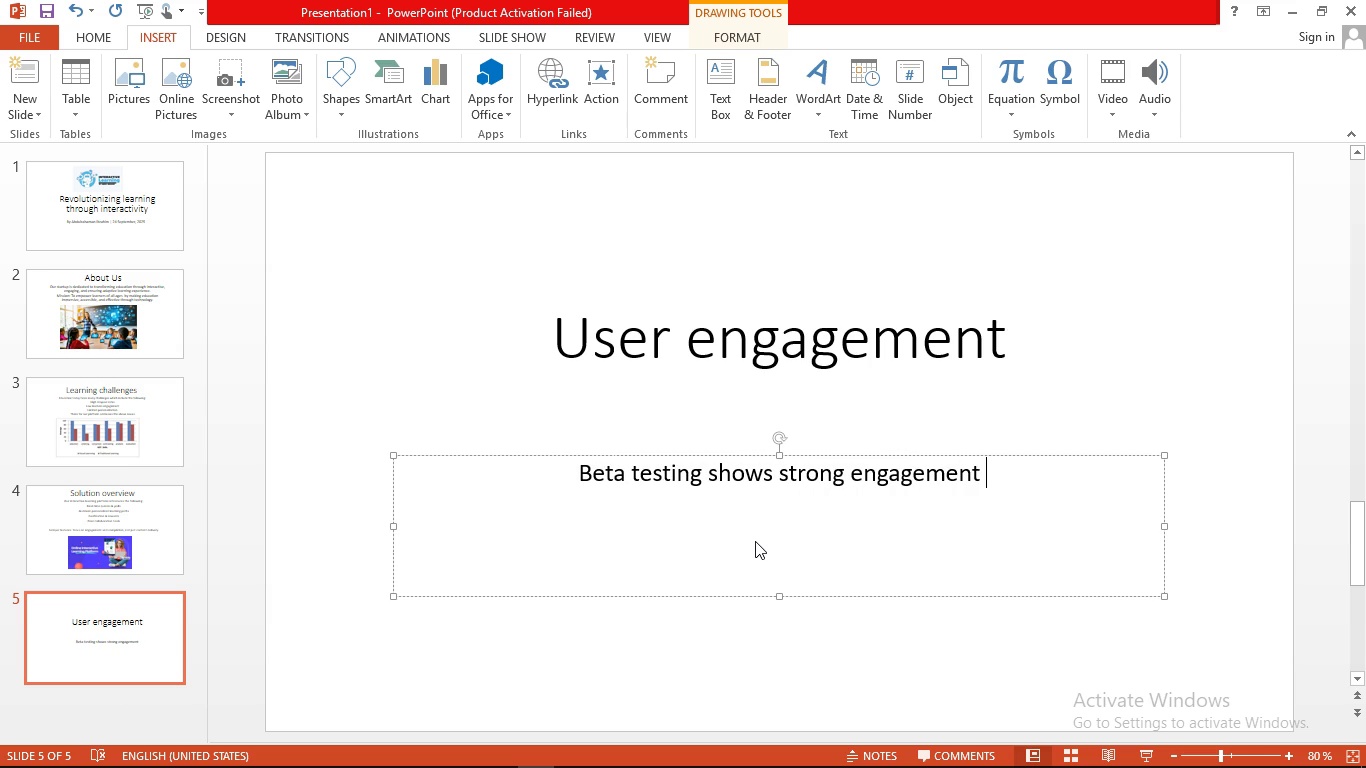 
key(Backspace)